 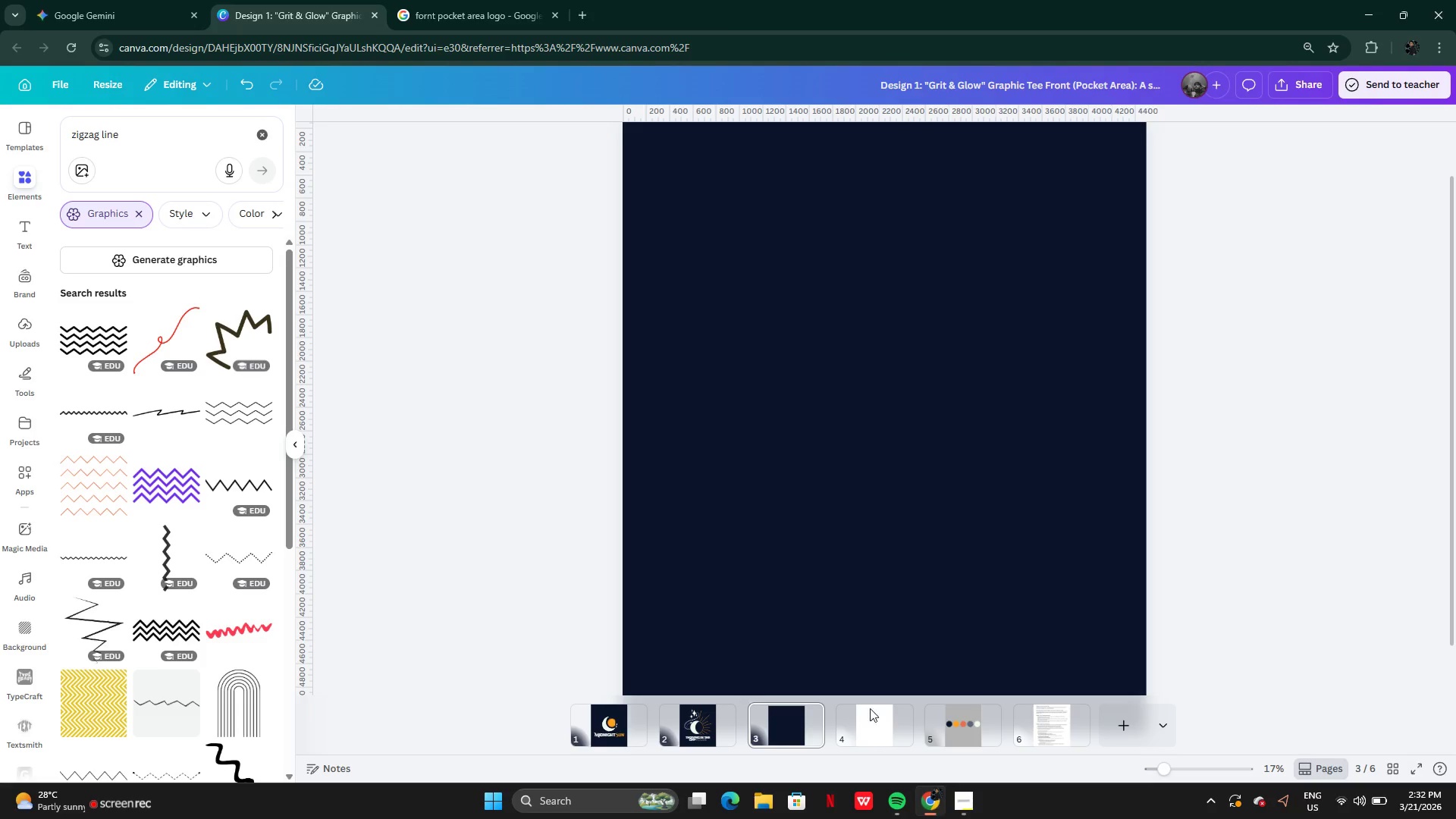 
left_click([261, 139])
 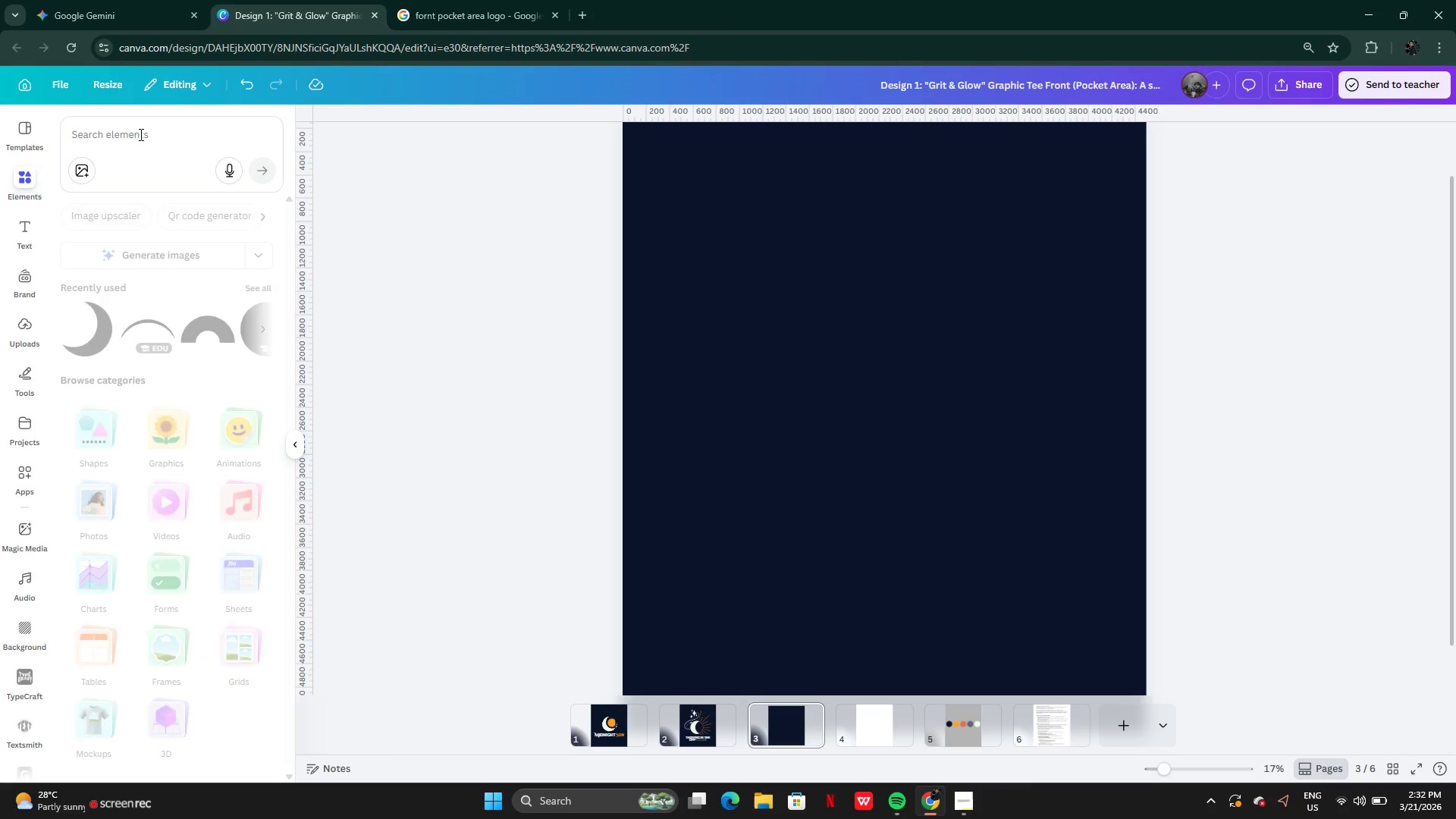 
left_click([139, 134])
 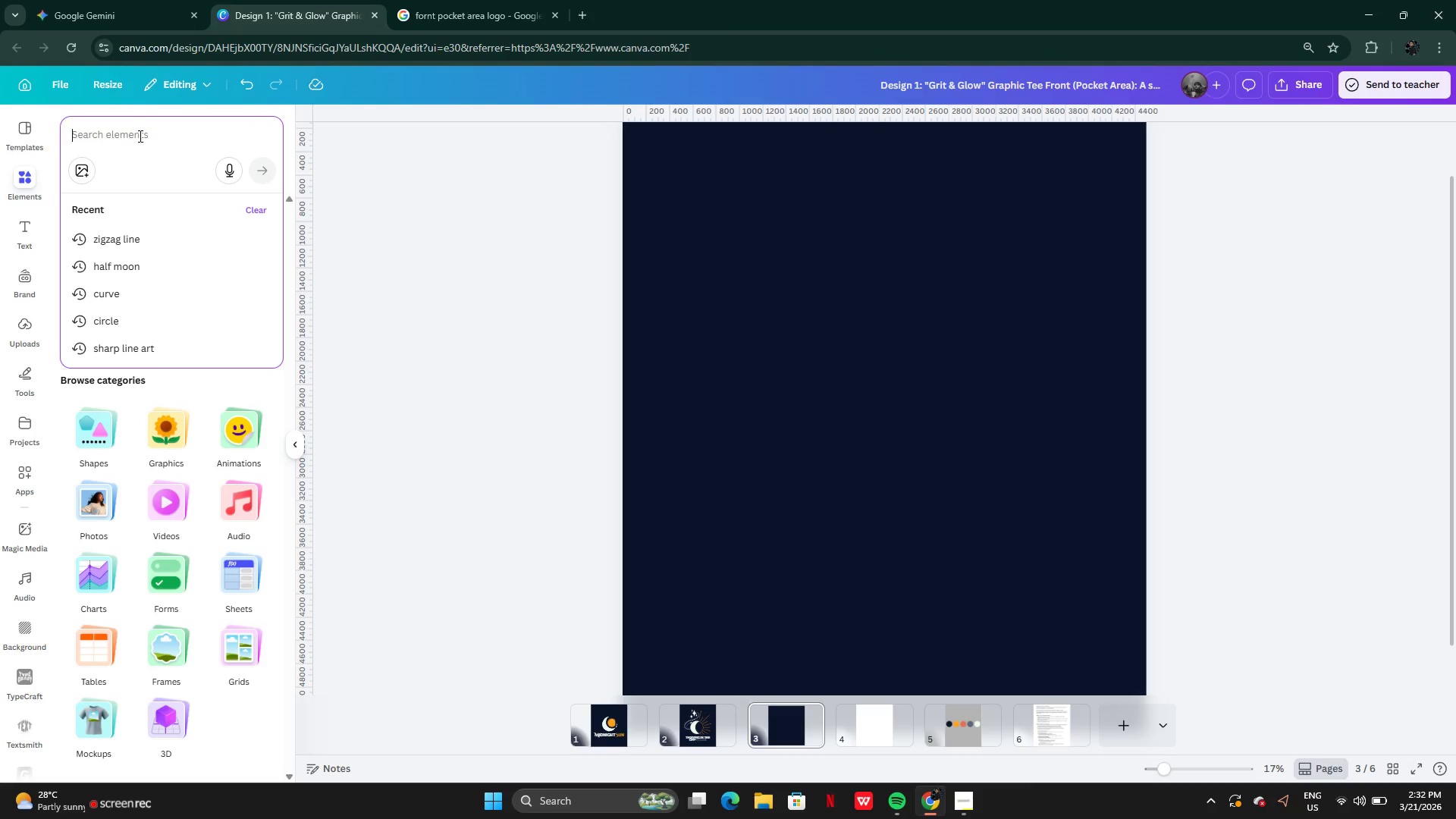 
key(Control+V)
 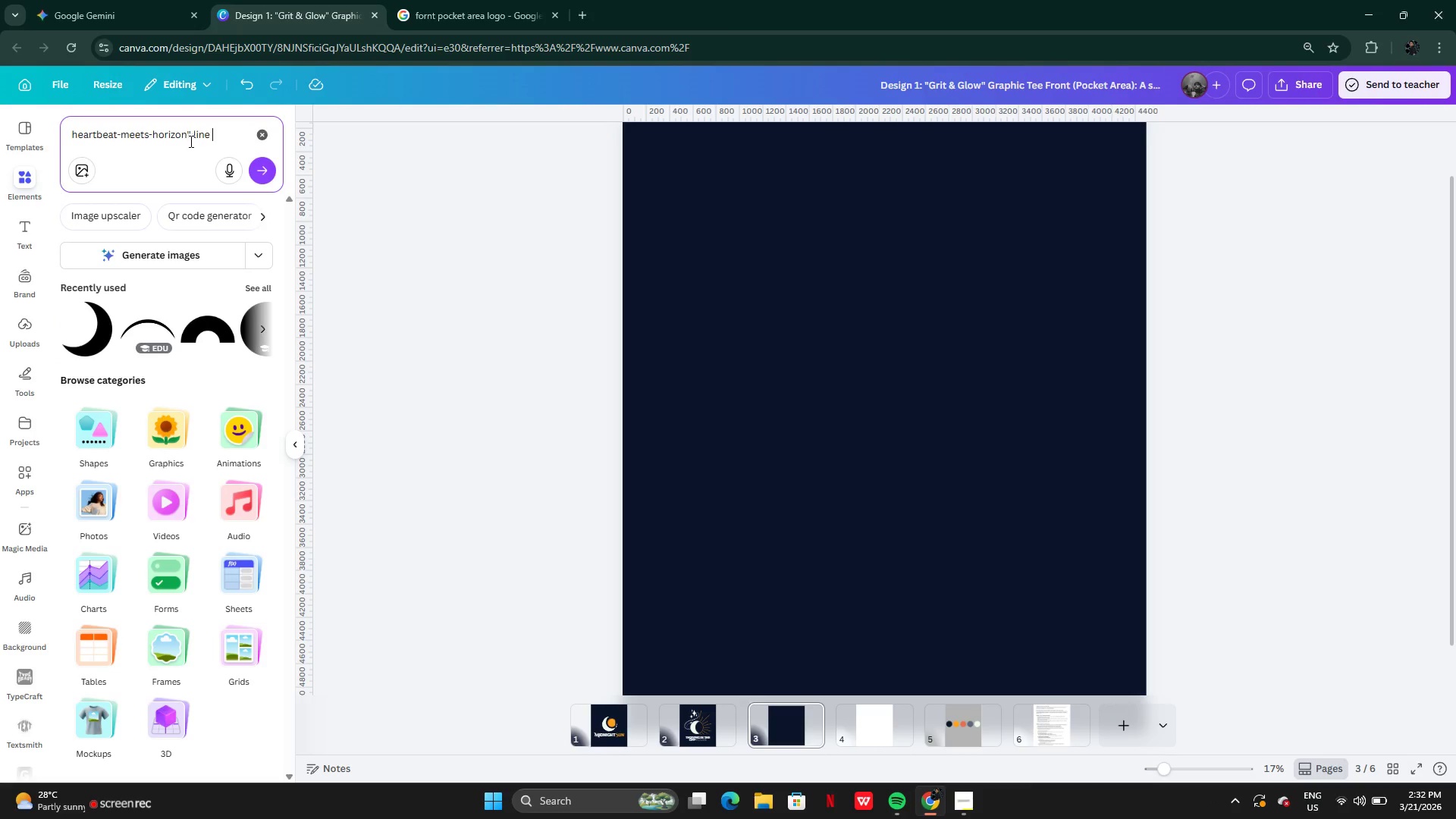 
left_click([193, 133])
 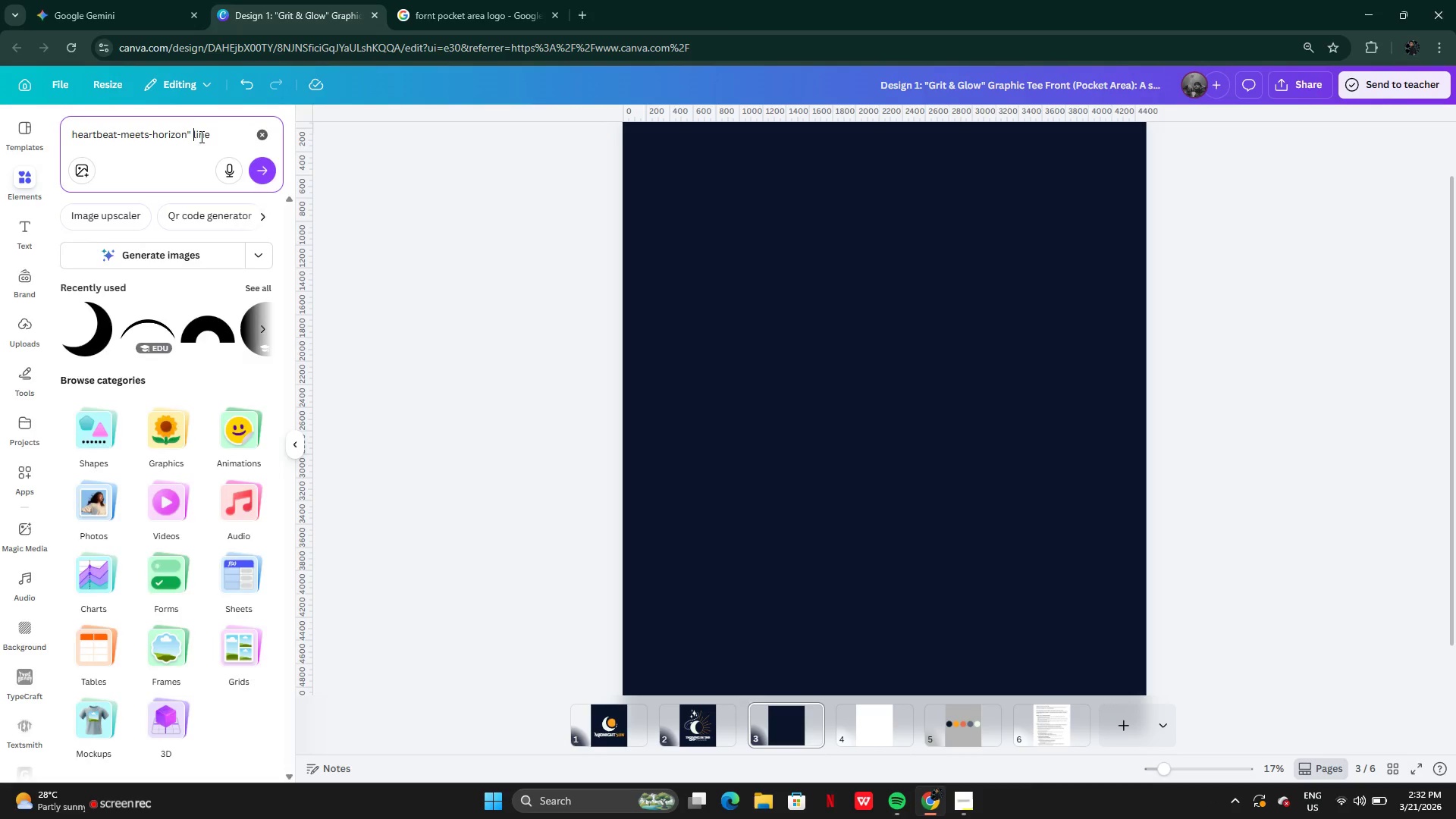 
key(Enter)
 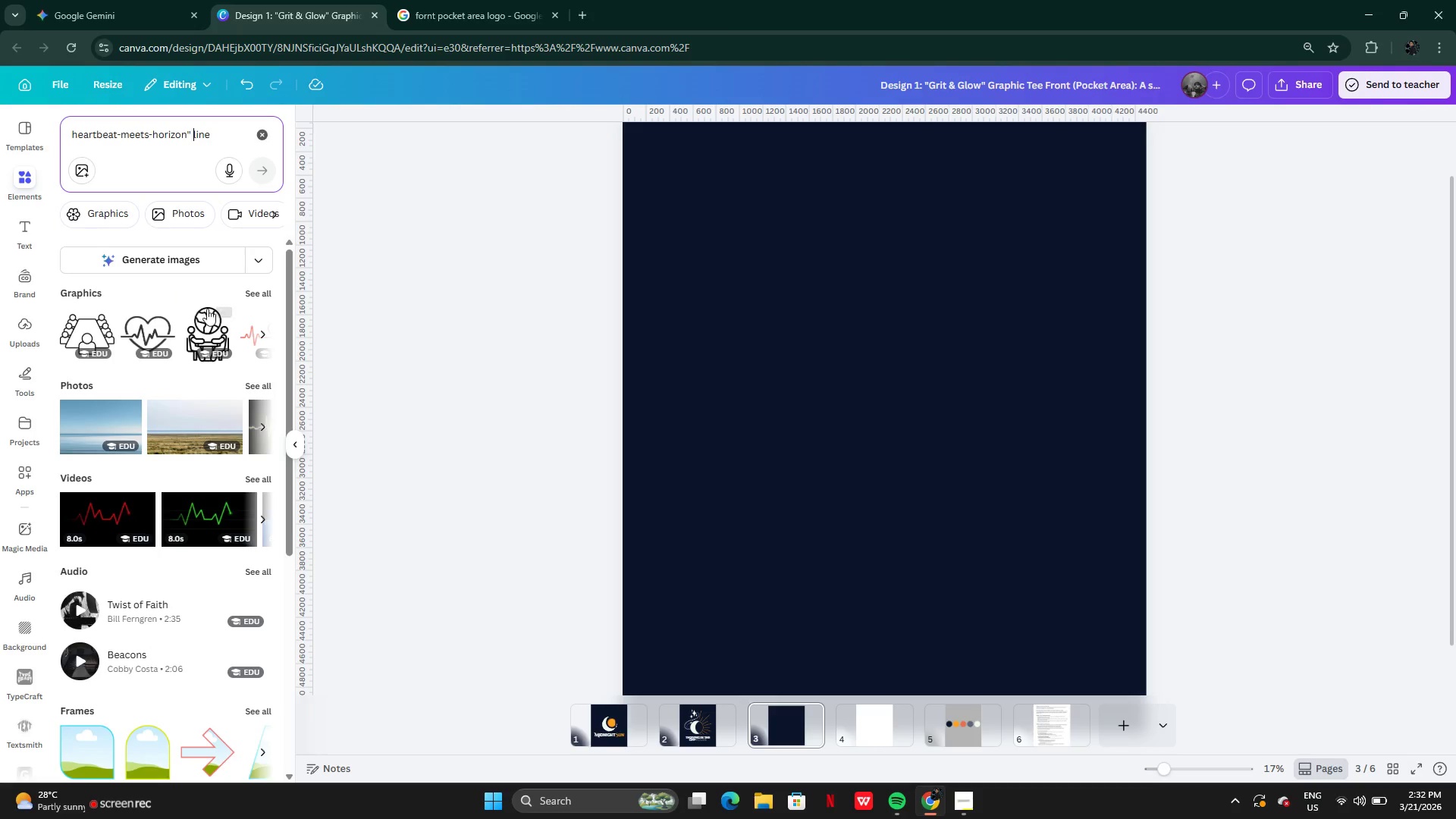 
left_click([255, 293])
 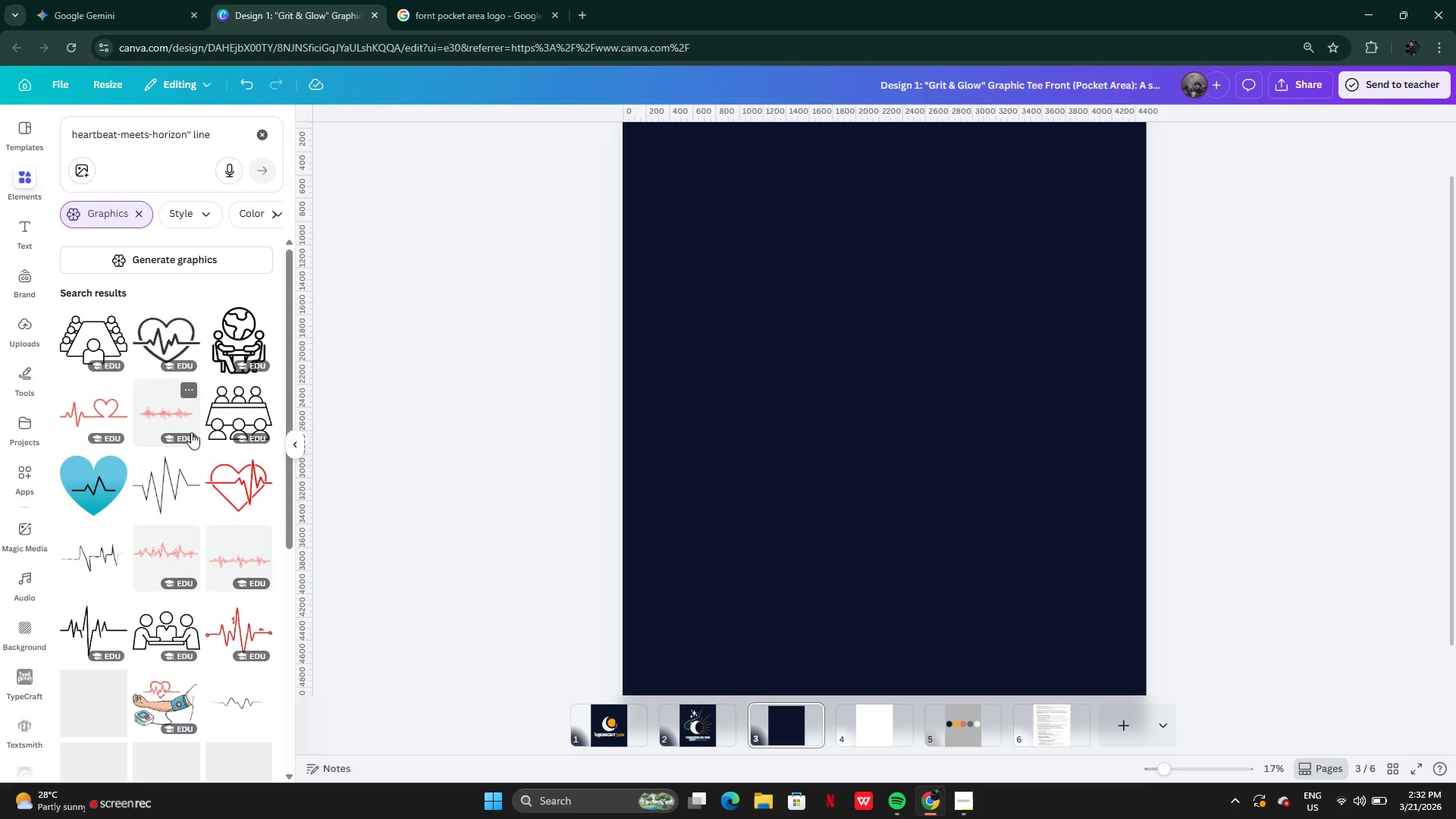 
mouse_move([171, 587])
 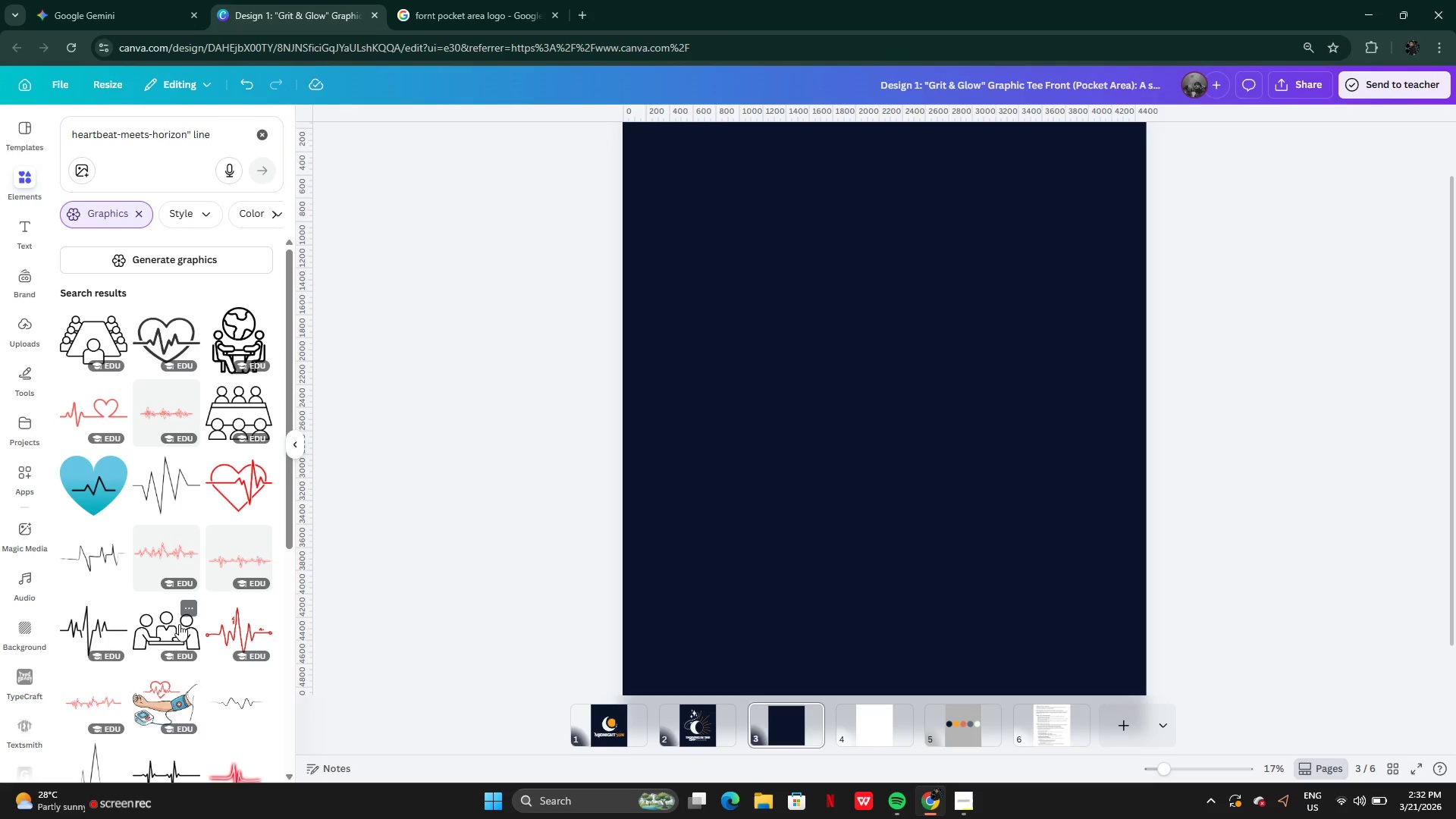 
mouse_move([168, 620])
 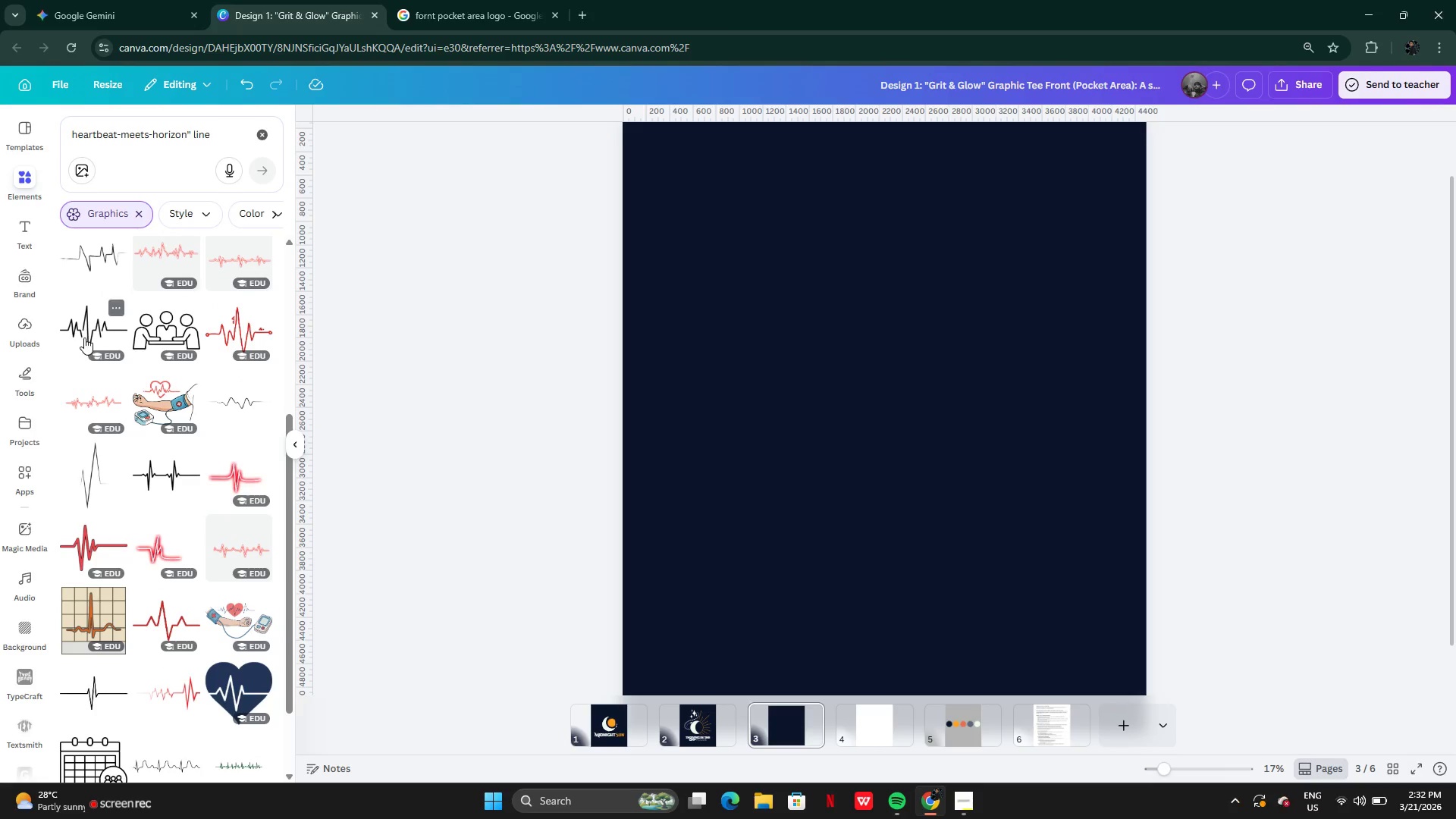 
left_click([91, 334])
 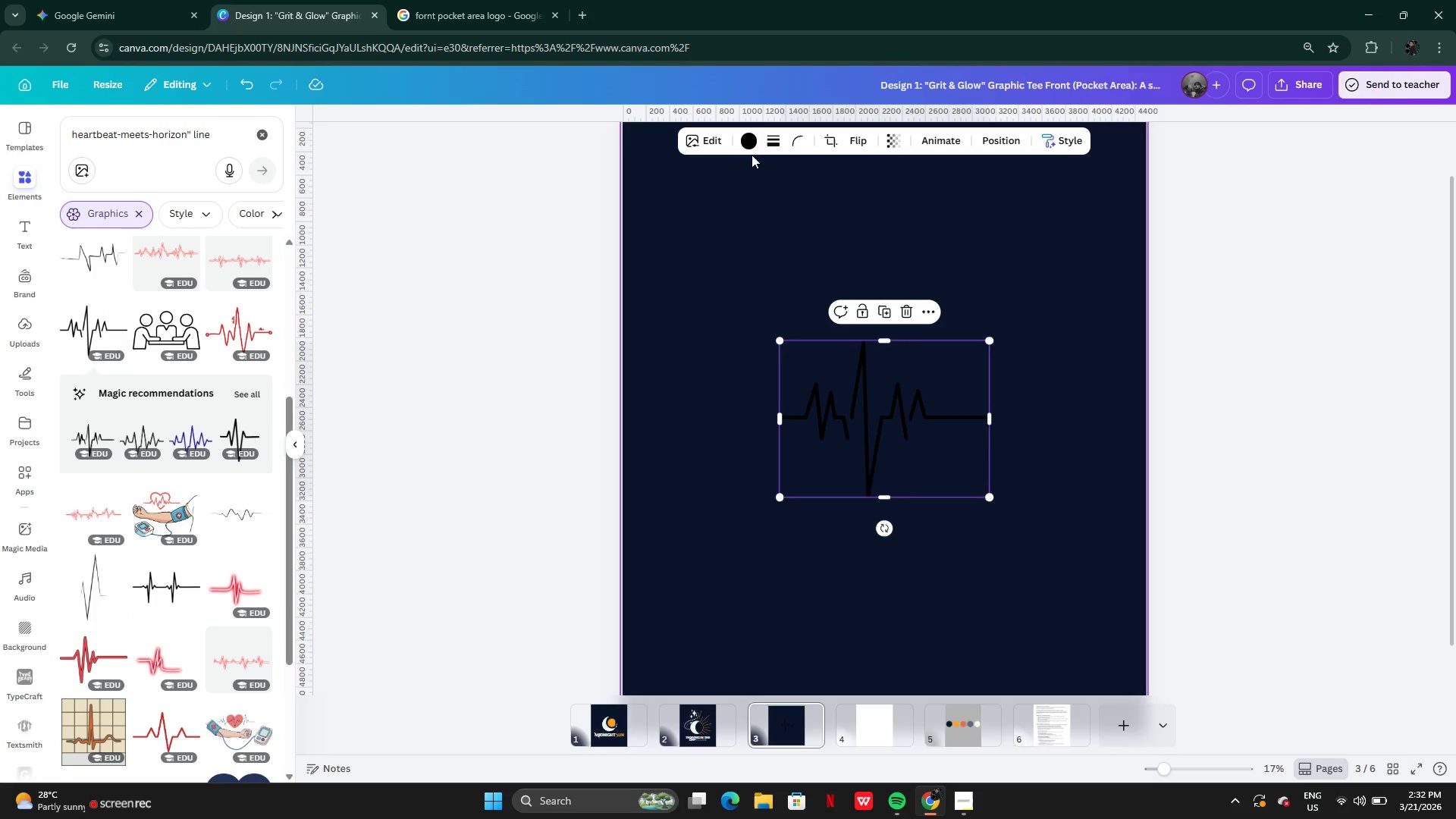 
left_click([746, 137])
 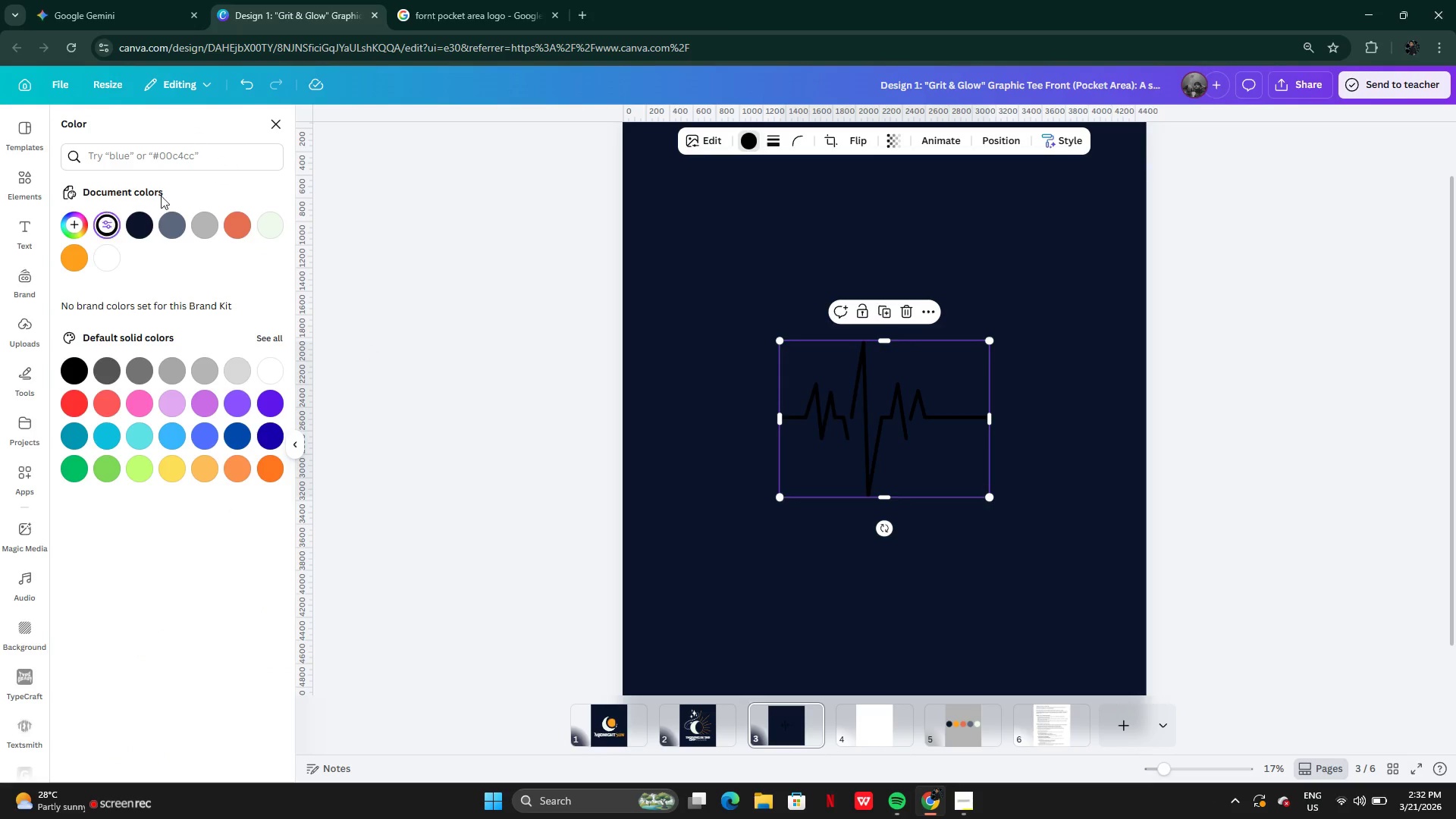 
mouse_move([196, 220])
 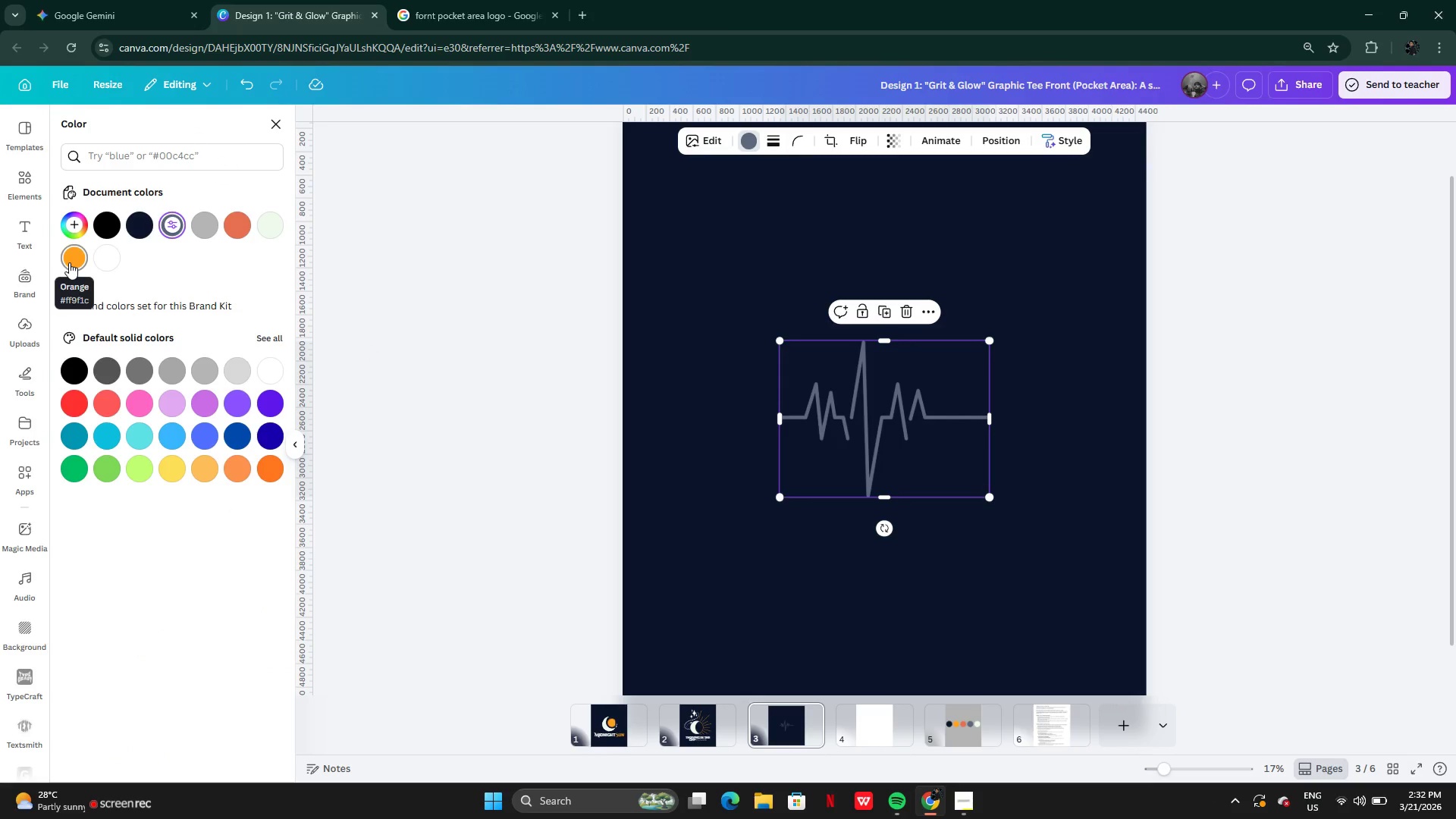 
left_click([69, 262])
 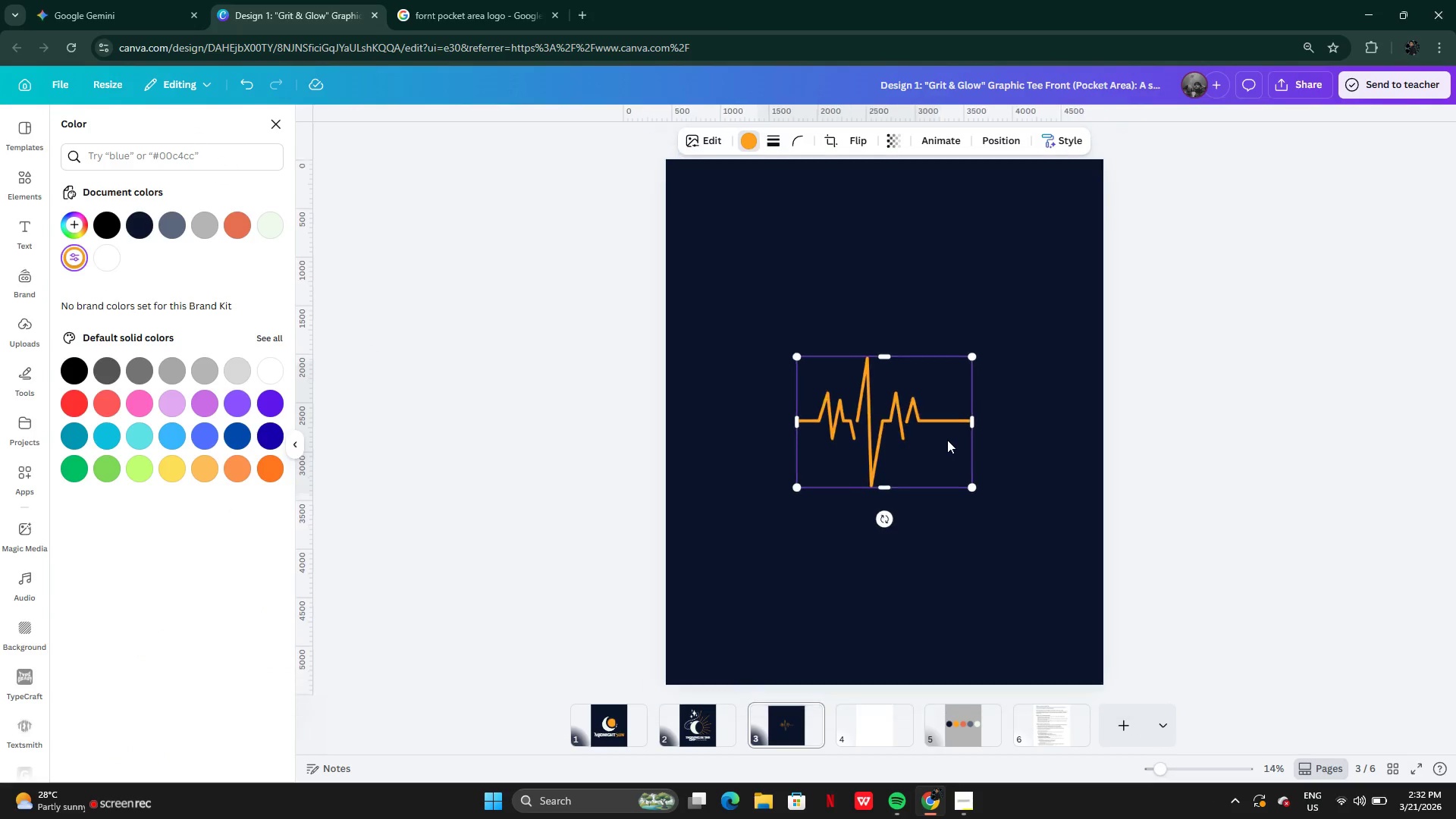 
left_click_drag(start_coordinate=[947, 440], to_coordinate=[890, 436])
 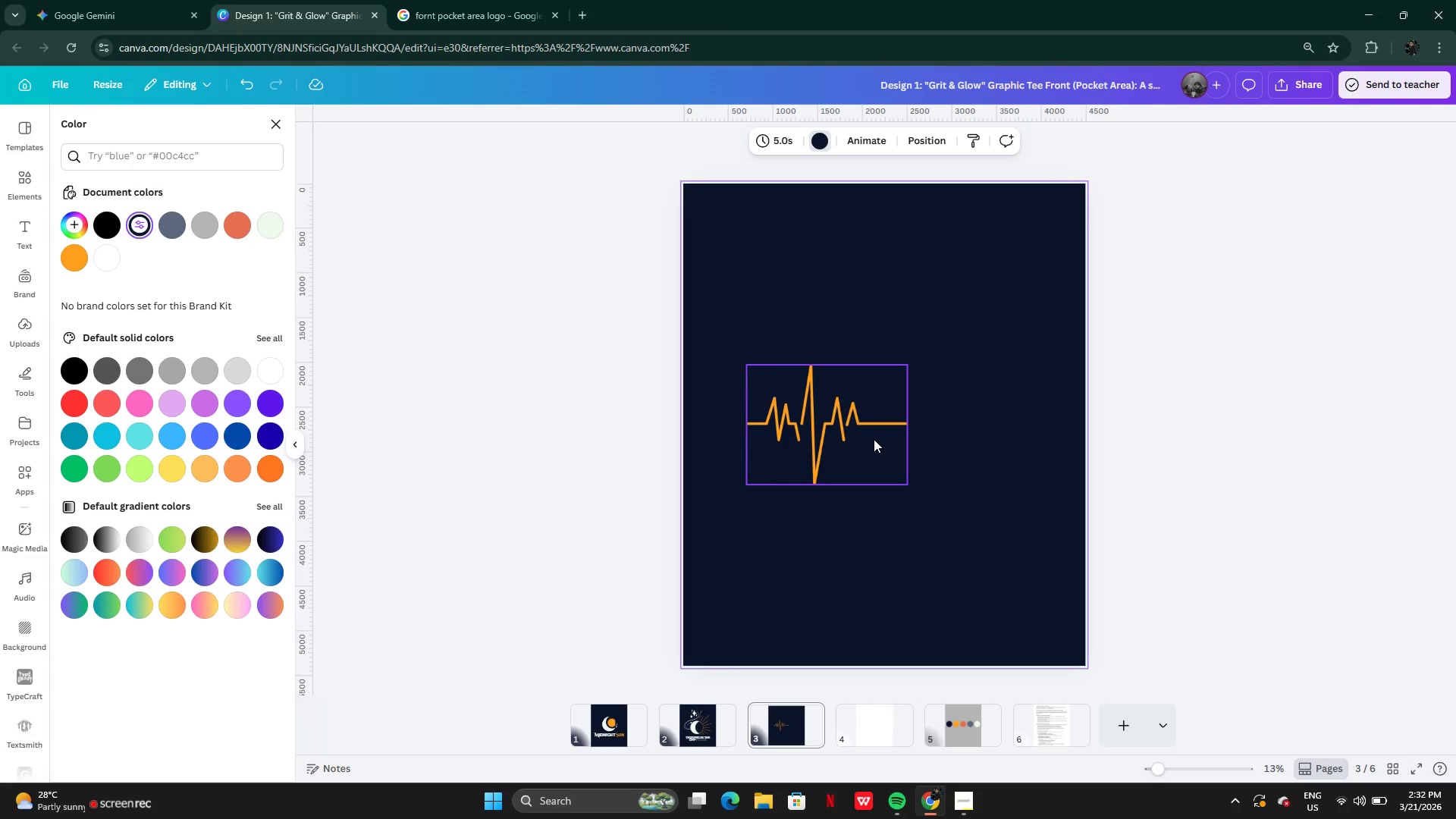 
wait(5.44)
 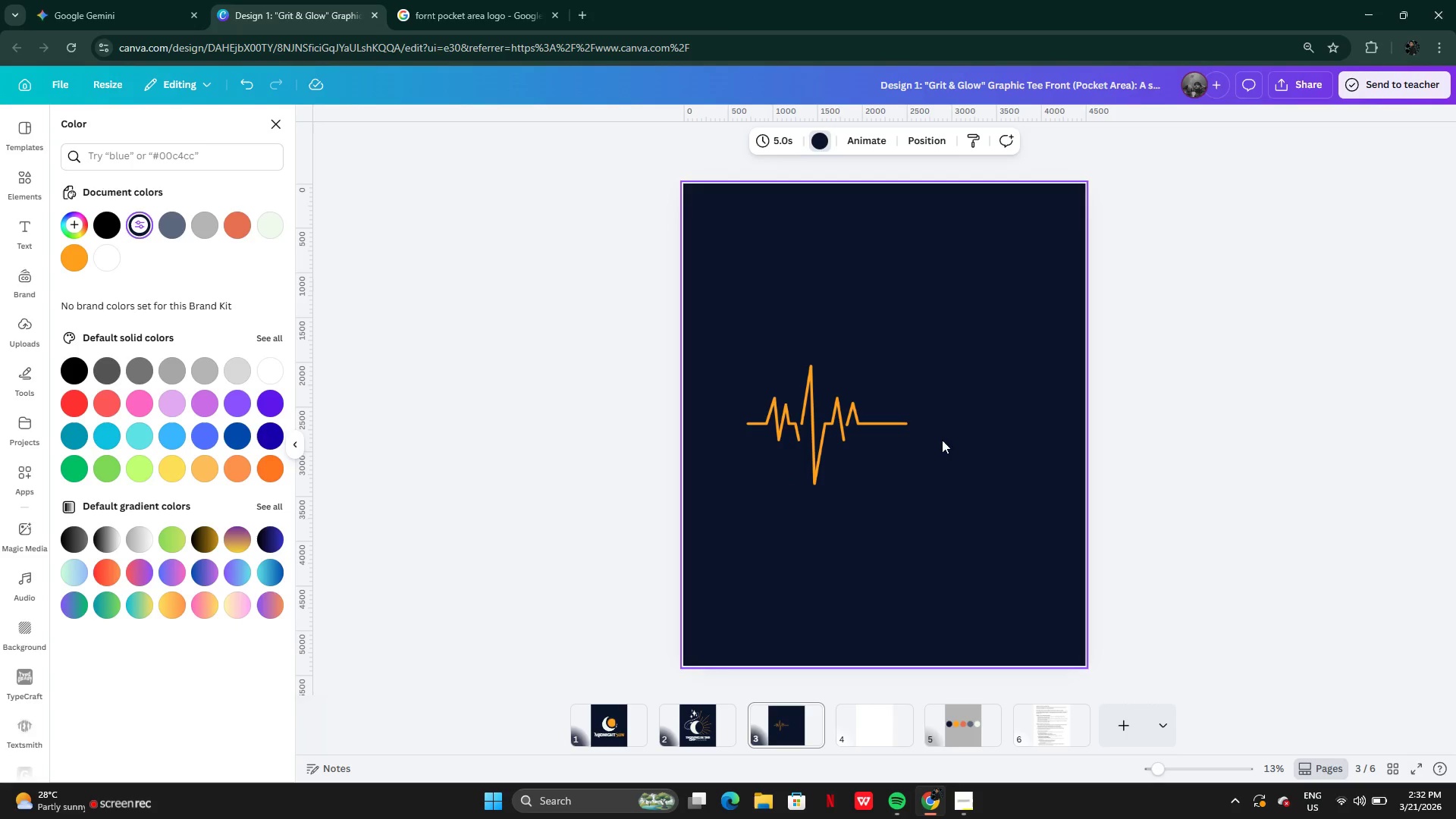 
left_click([874, 439])
 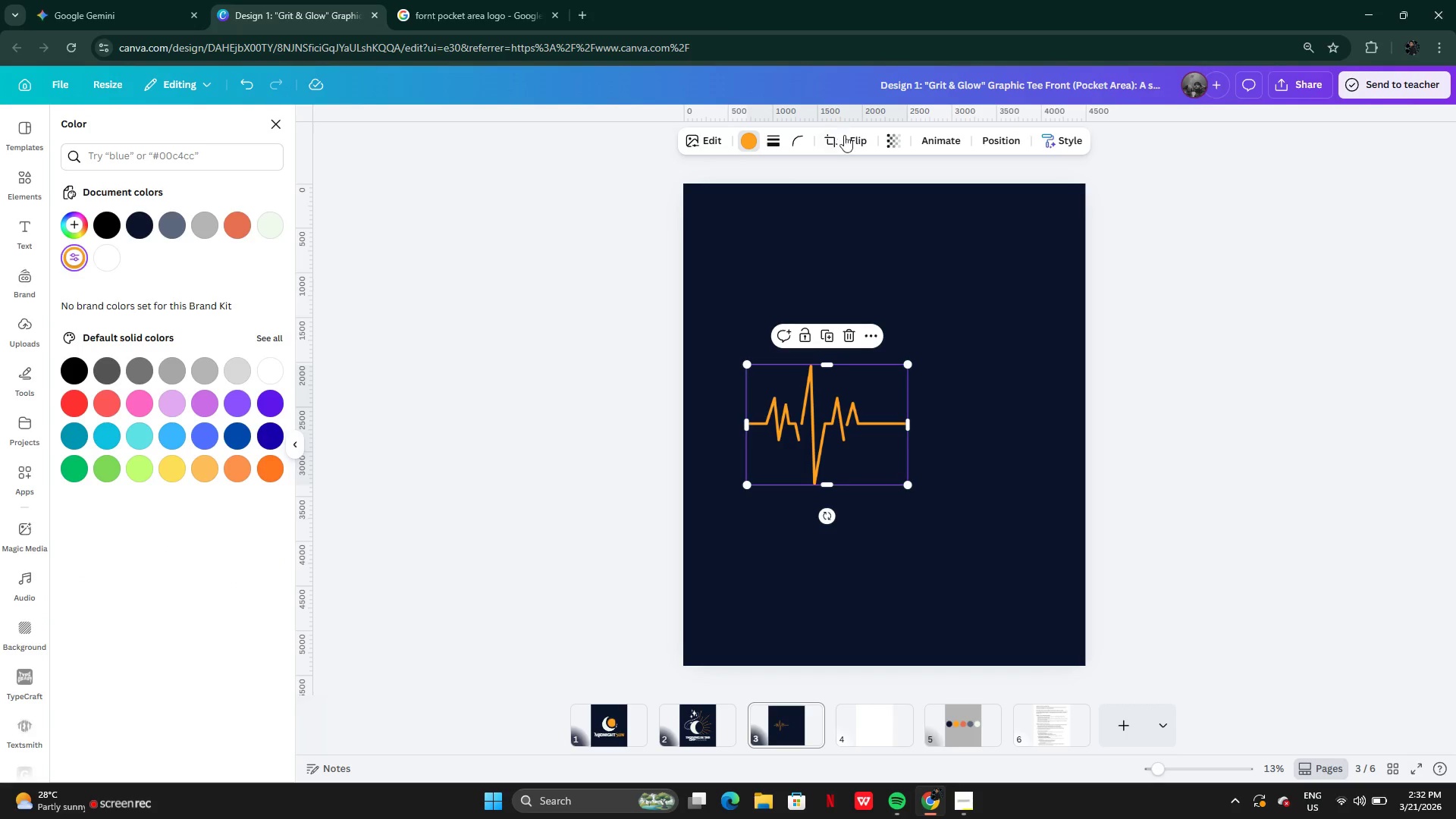 
left_click([848, 137])
 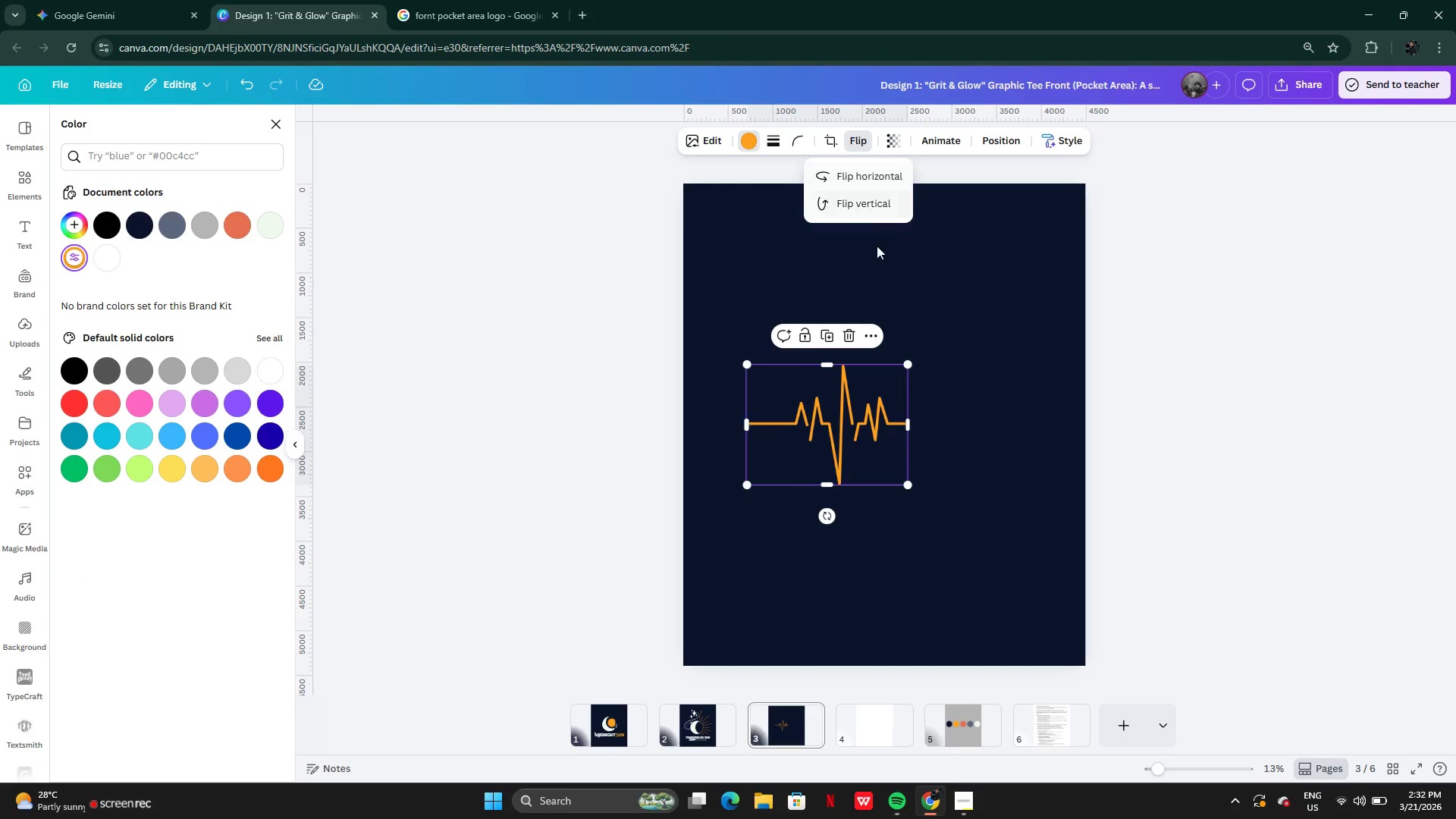 
left_click_drag(start_coordinate=[846, 406], to_coordinate=[952, 406])
 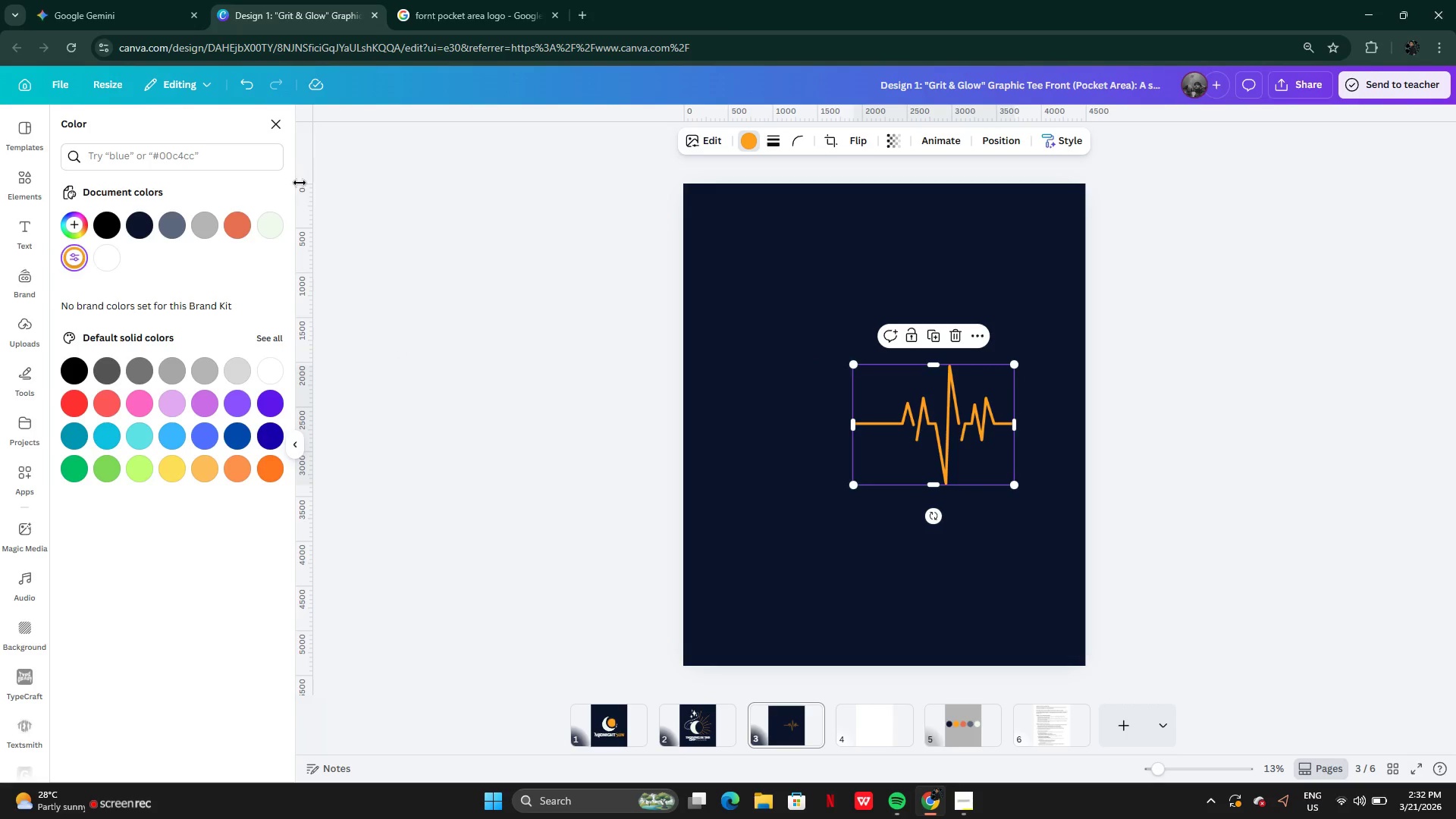 
left_click([242, 224])
 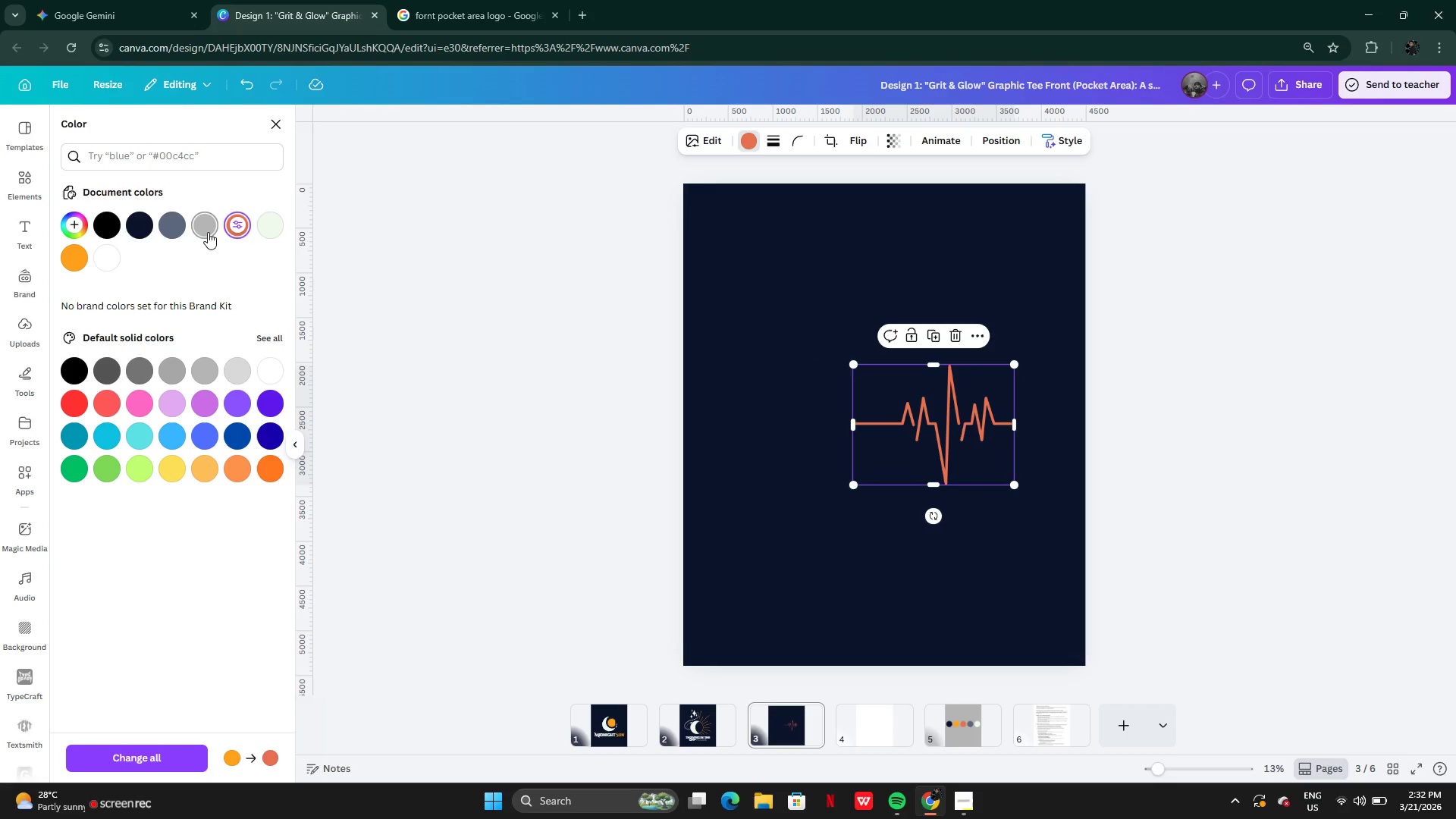 
left_click([173, 226])
 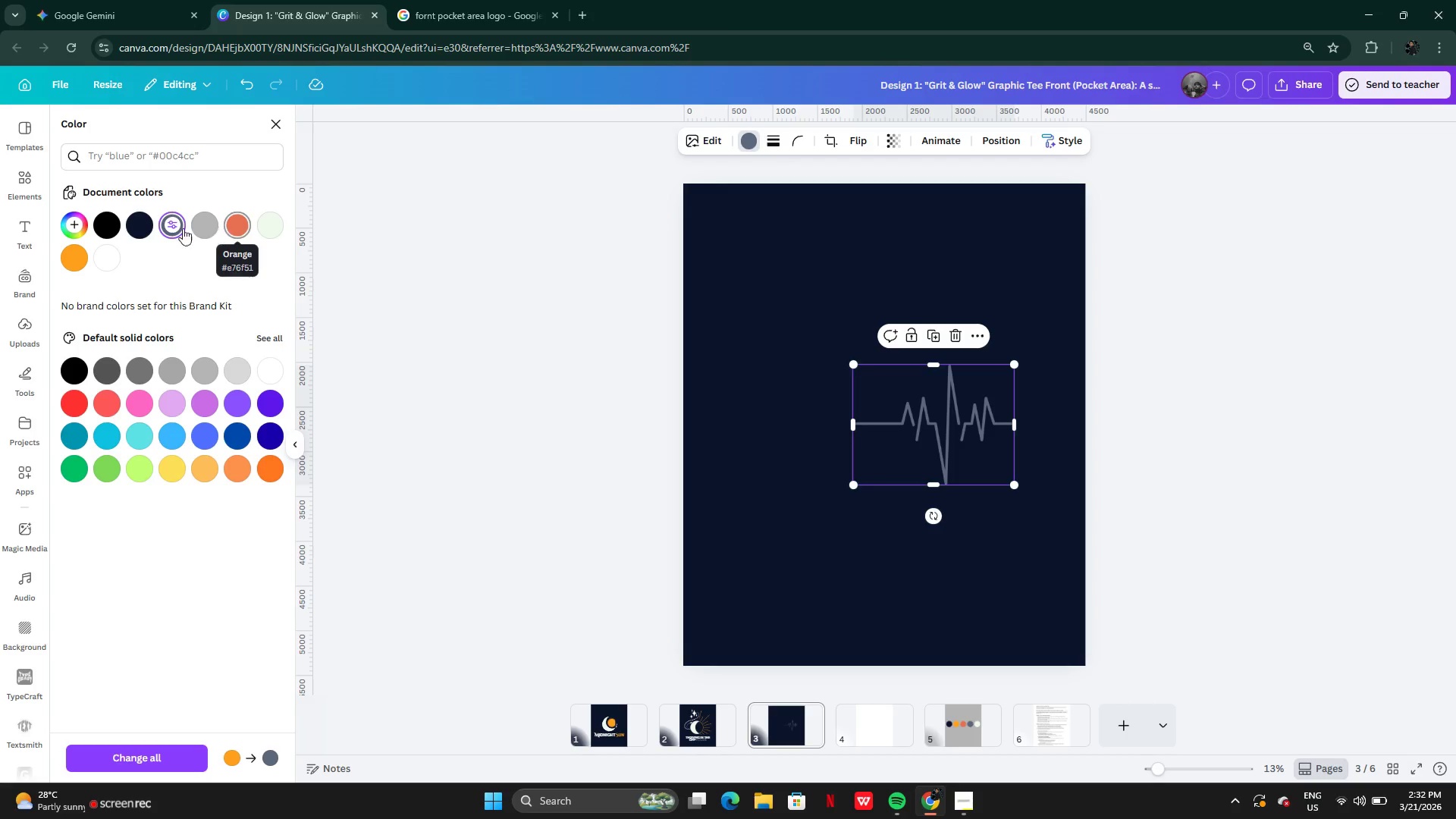 
left_click([102, 254])
 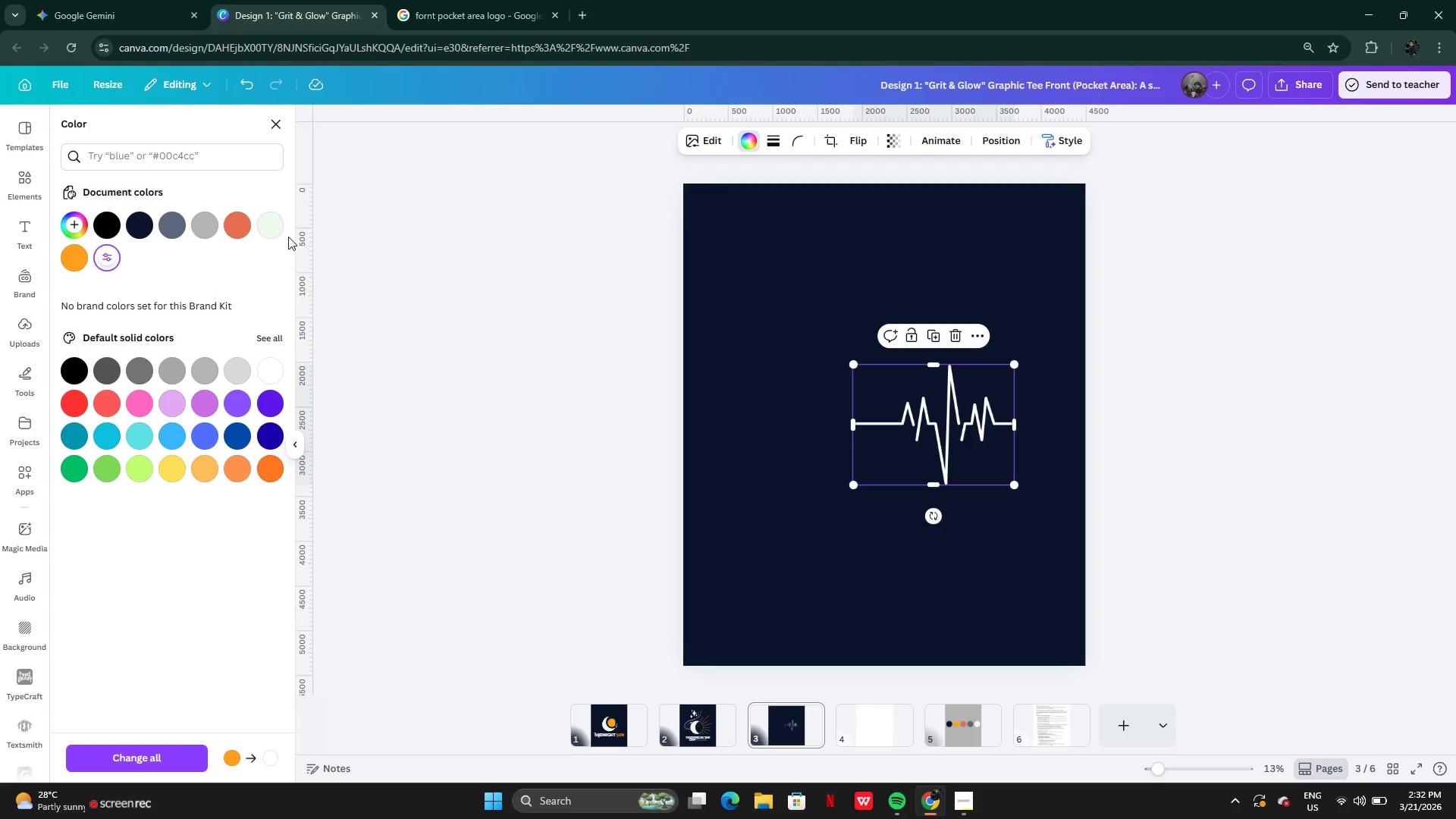 
left_click([273, 230])
 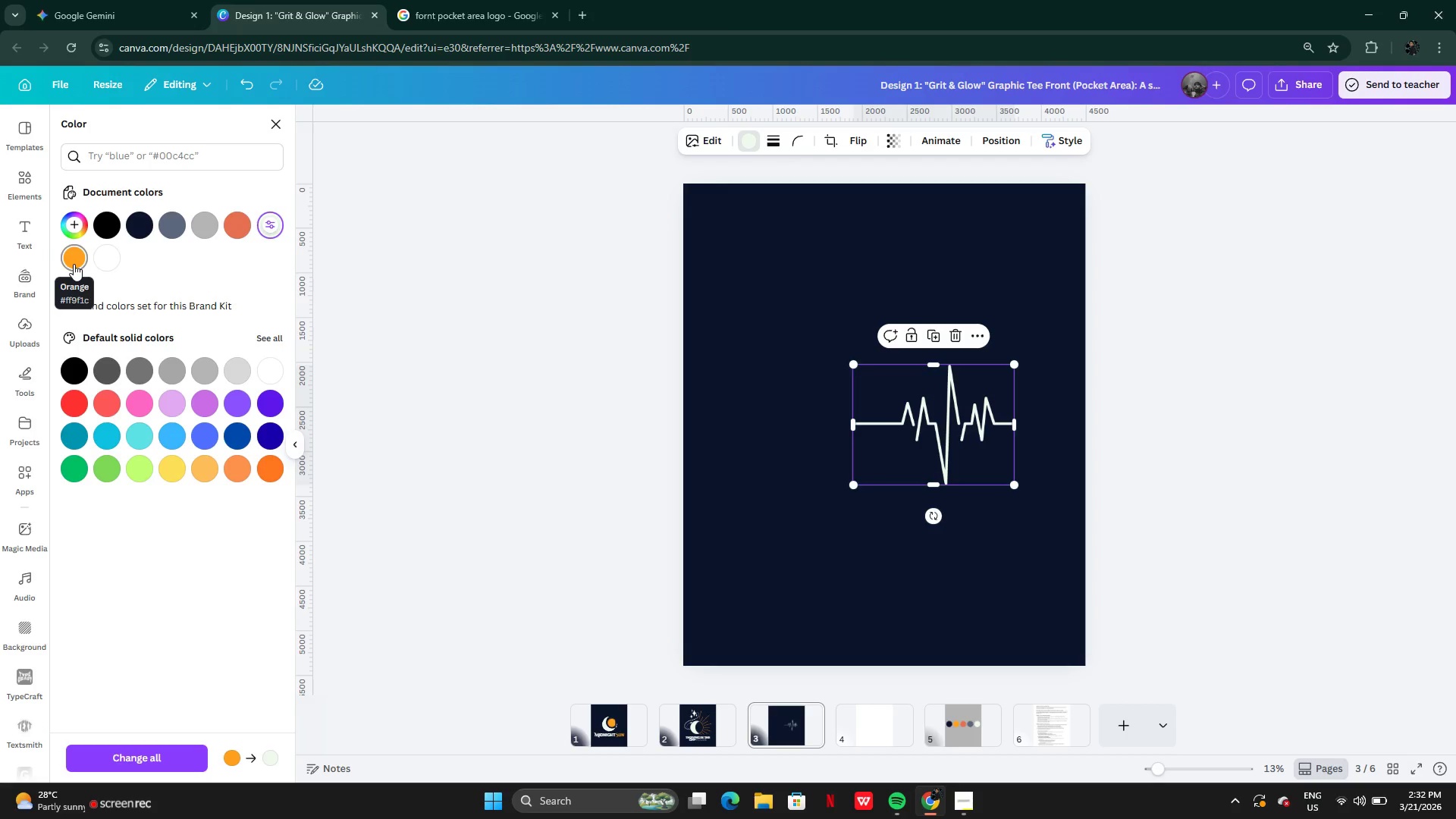 
left_click([74, 264])
 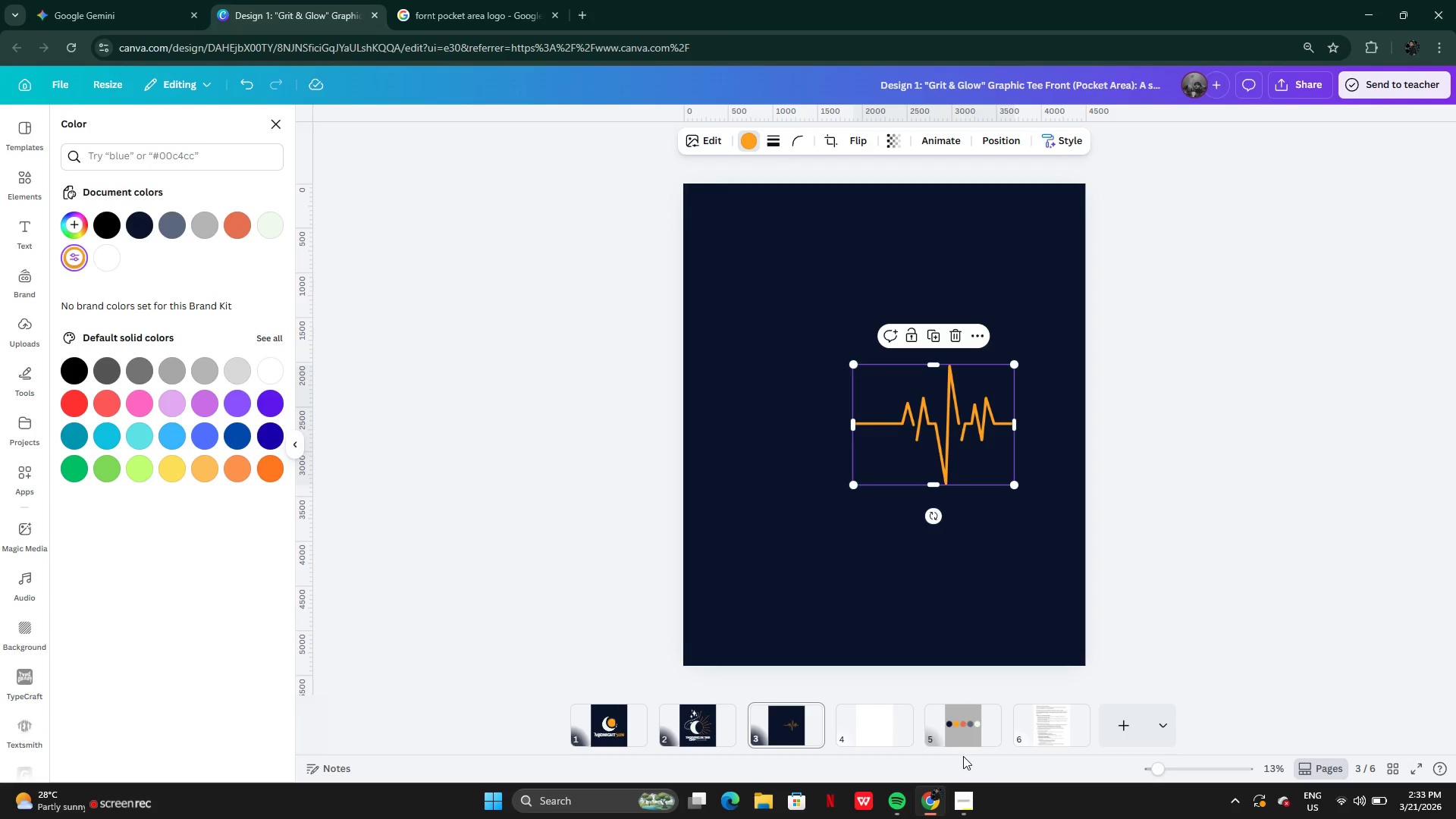 
left_click([965, 812])